 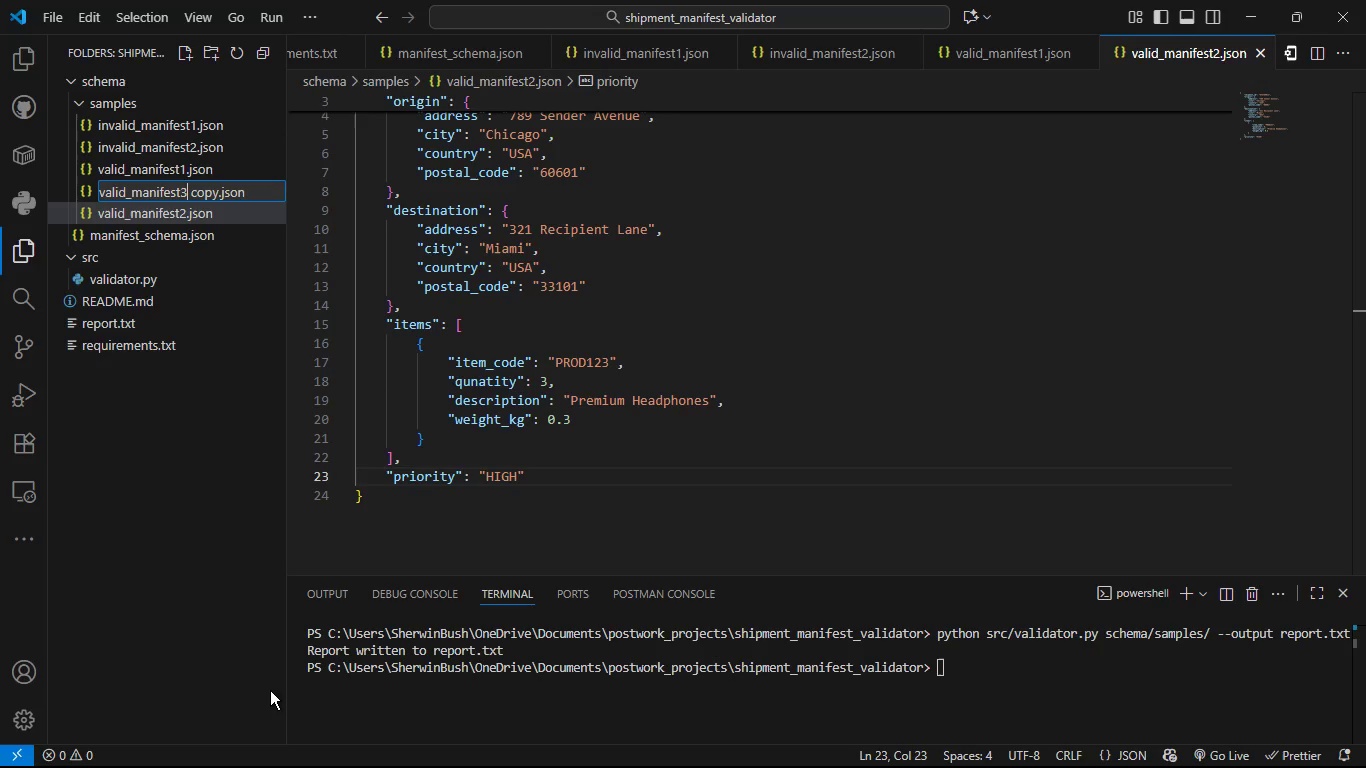 
key(Shift+ArrowRight)
 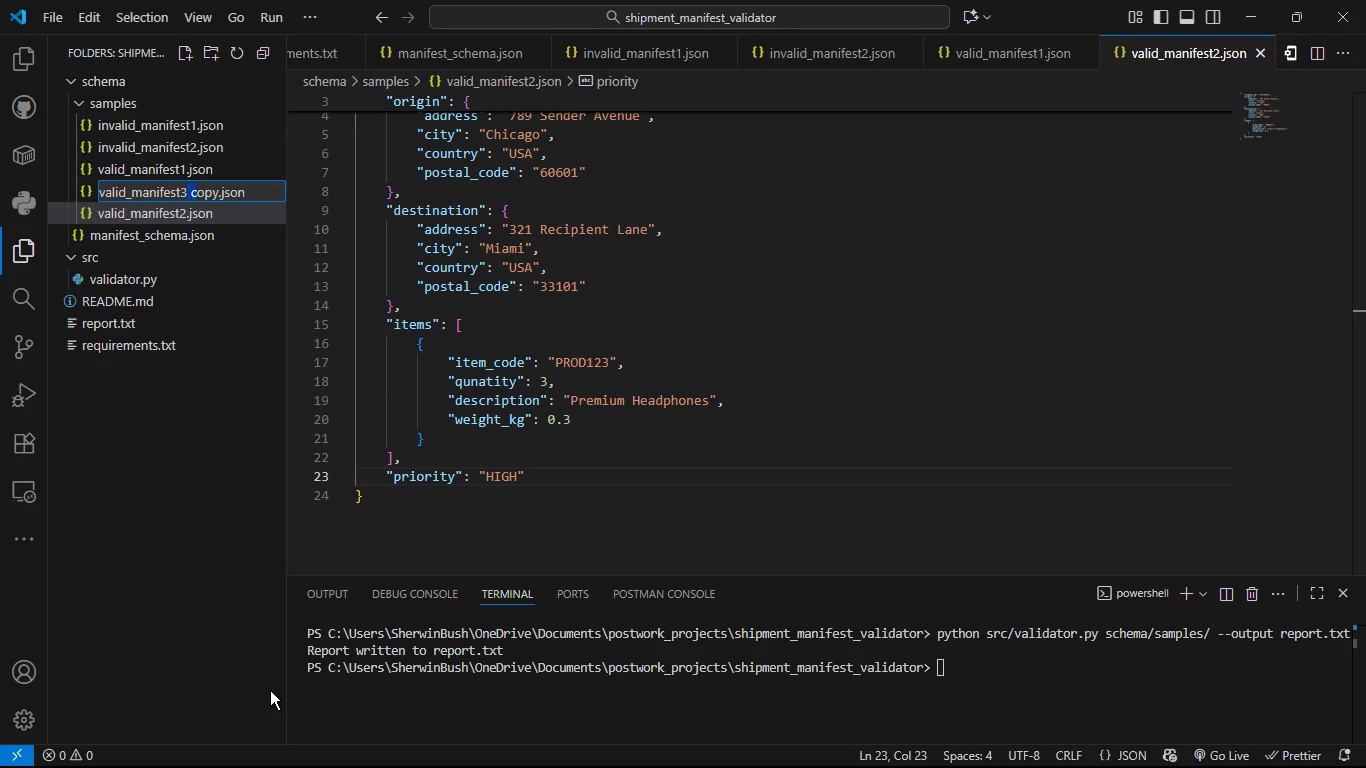 
key(Shift+ArrowRight)
 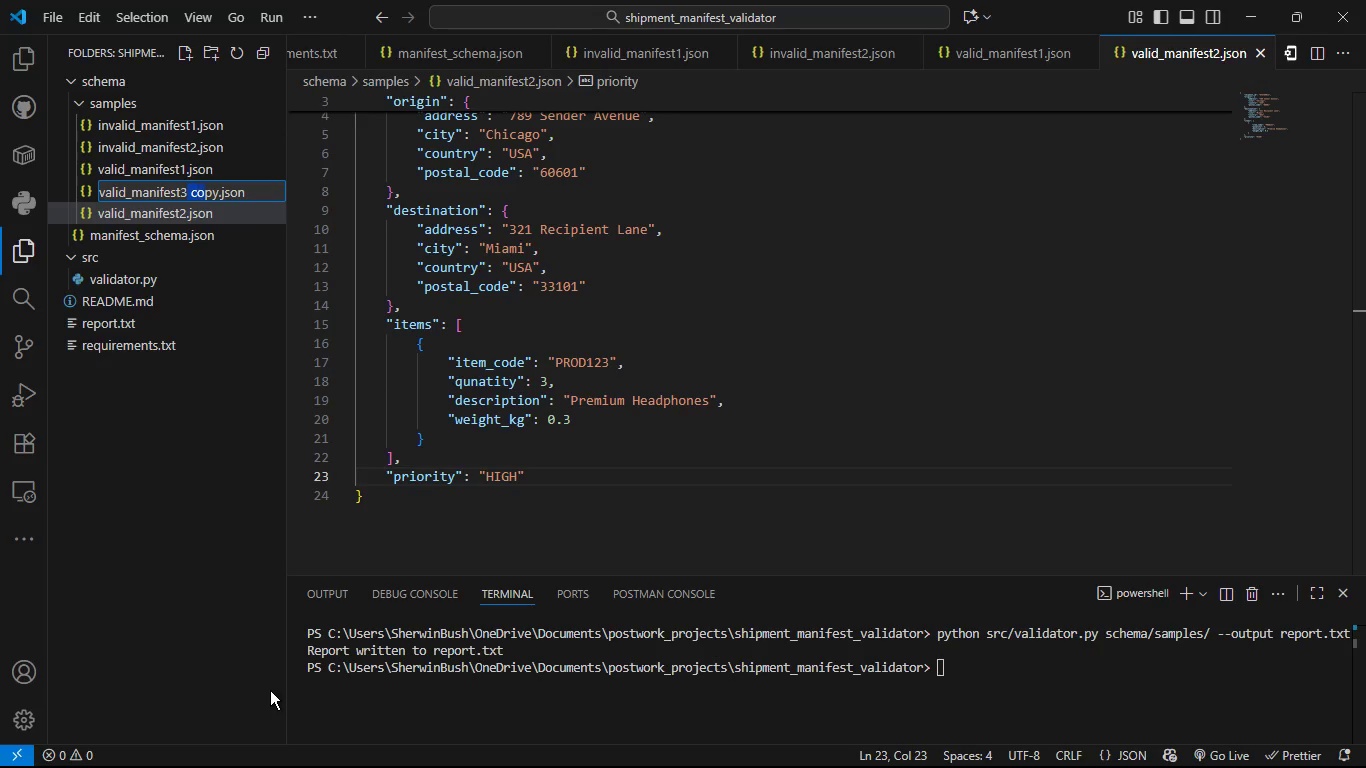 
key(Shift+ArrowRight)
 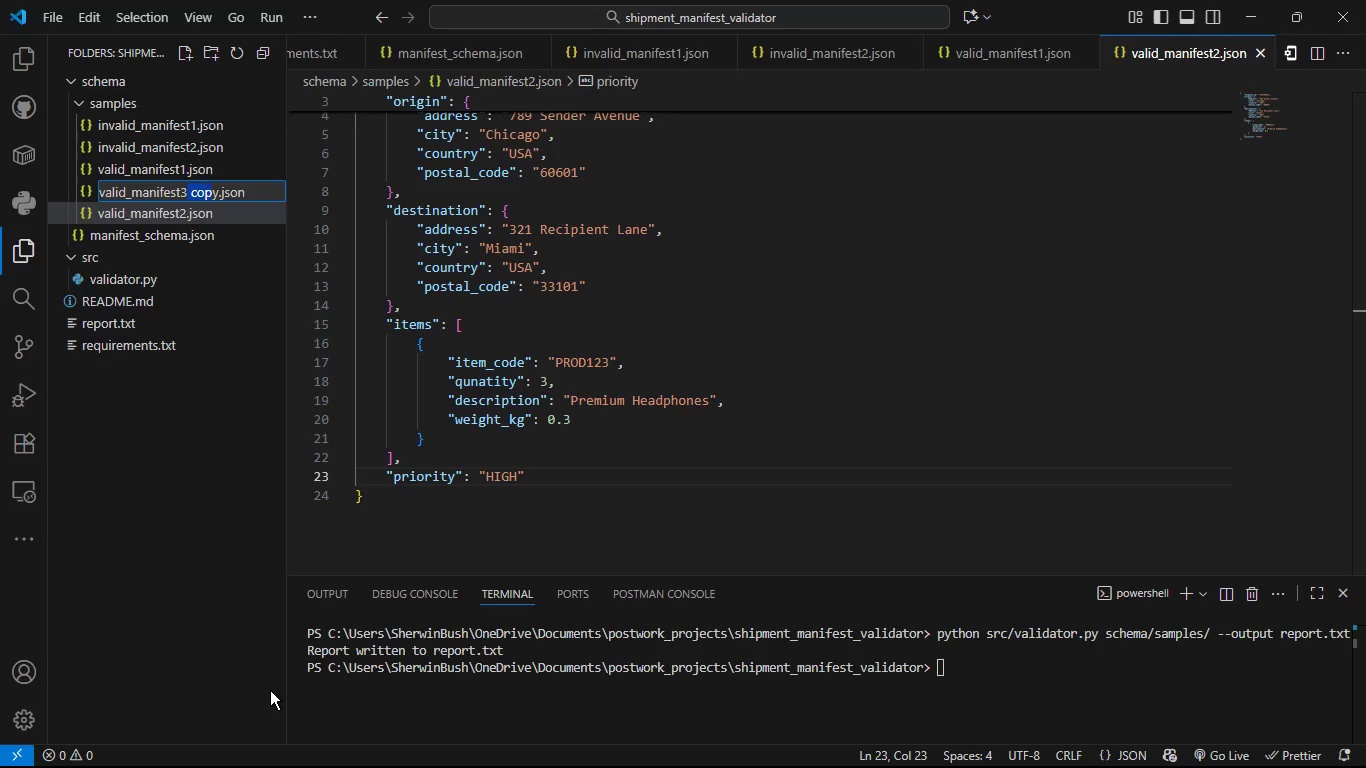 
key(Shift+ArrowRight)
 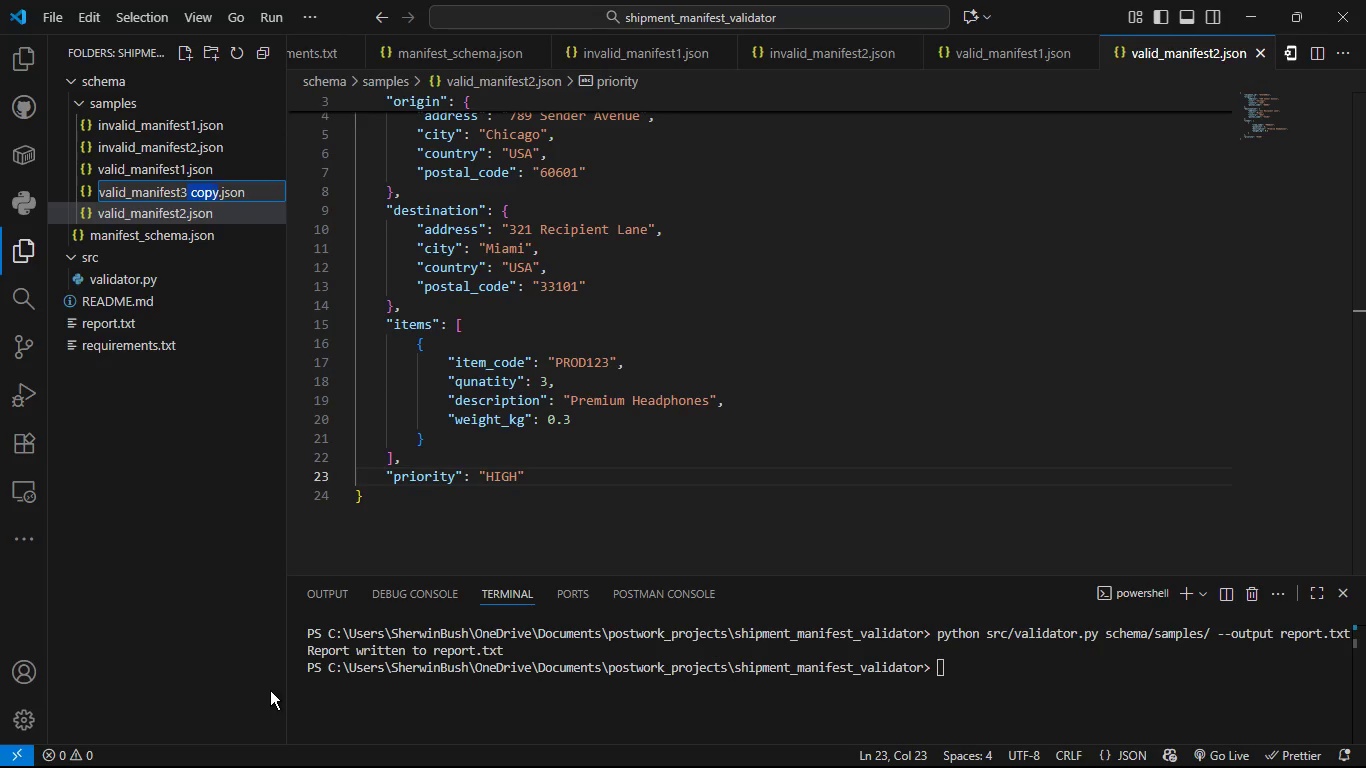 
key(Shift+ArrowRight)
 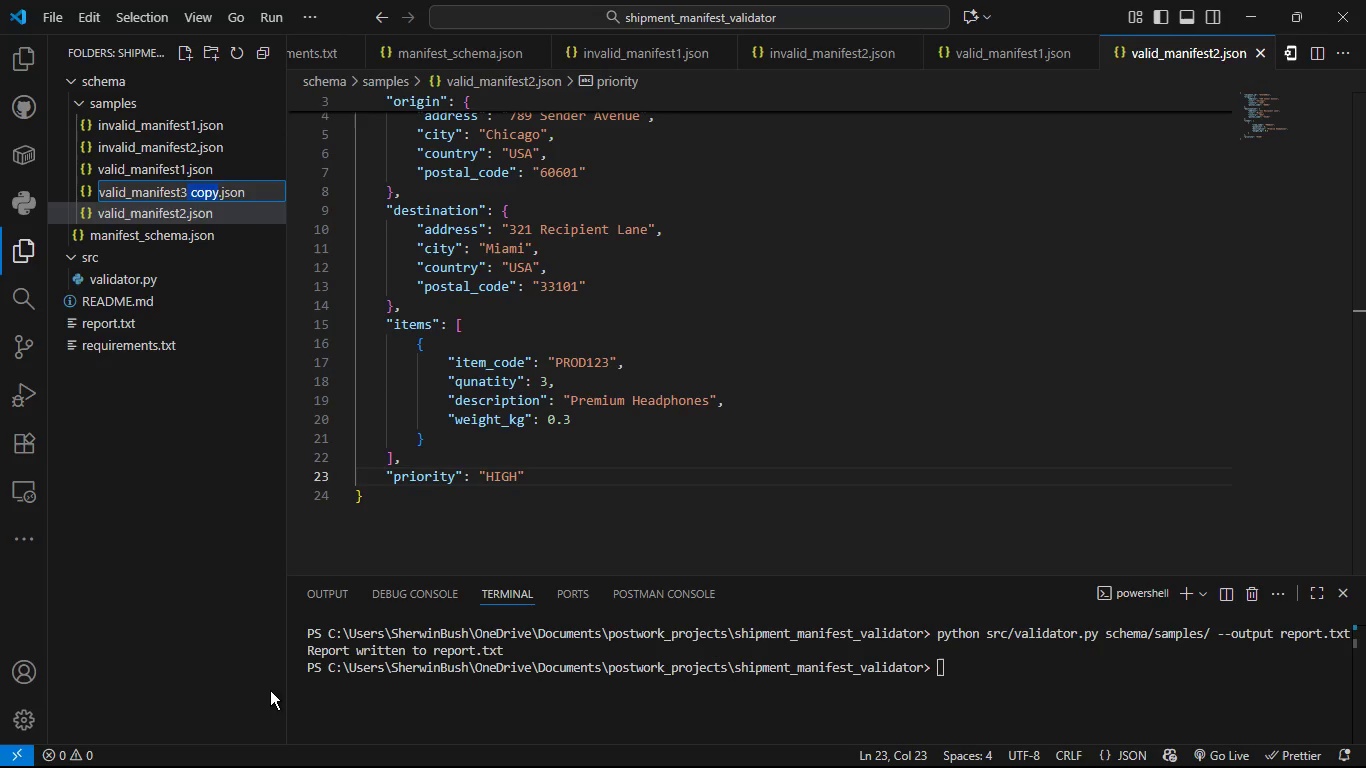 
key(Backspace)
 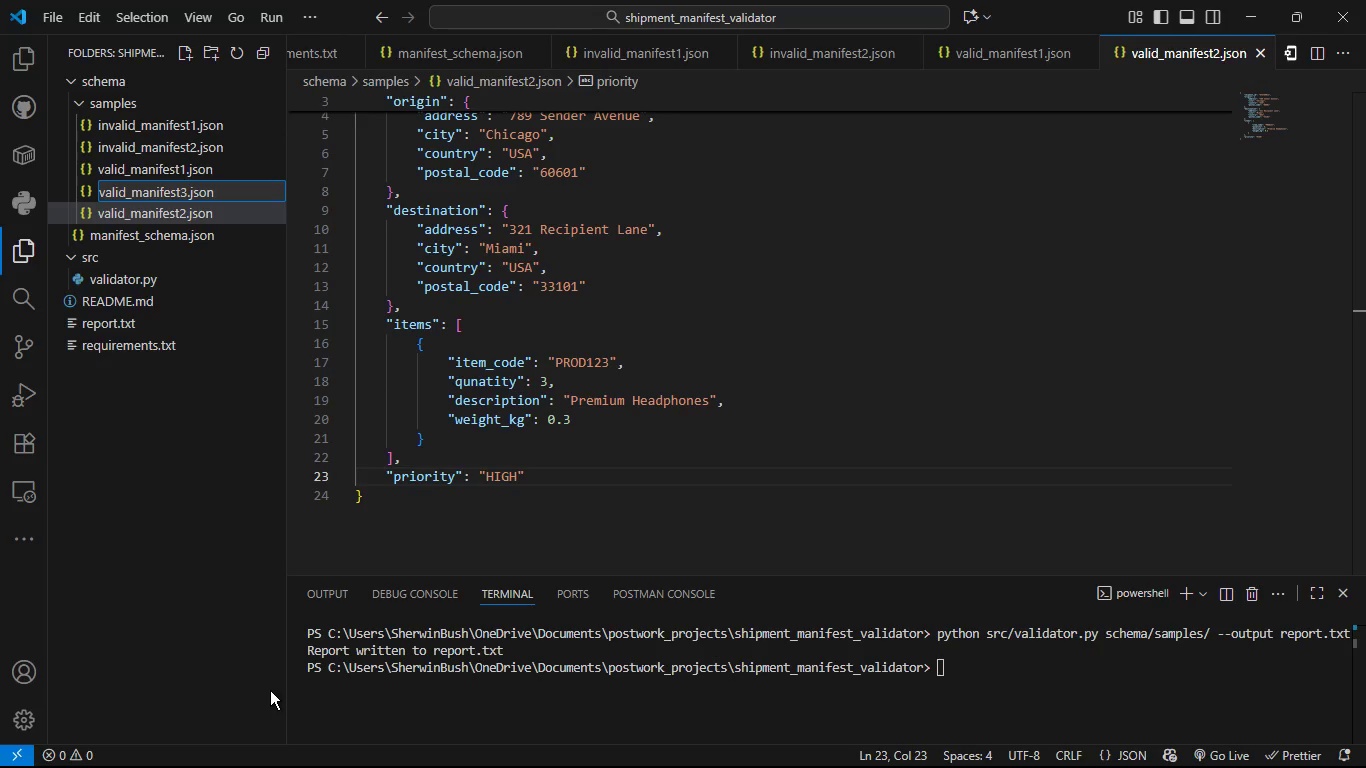 
key(Enter)
 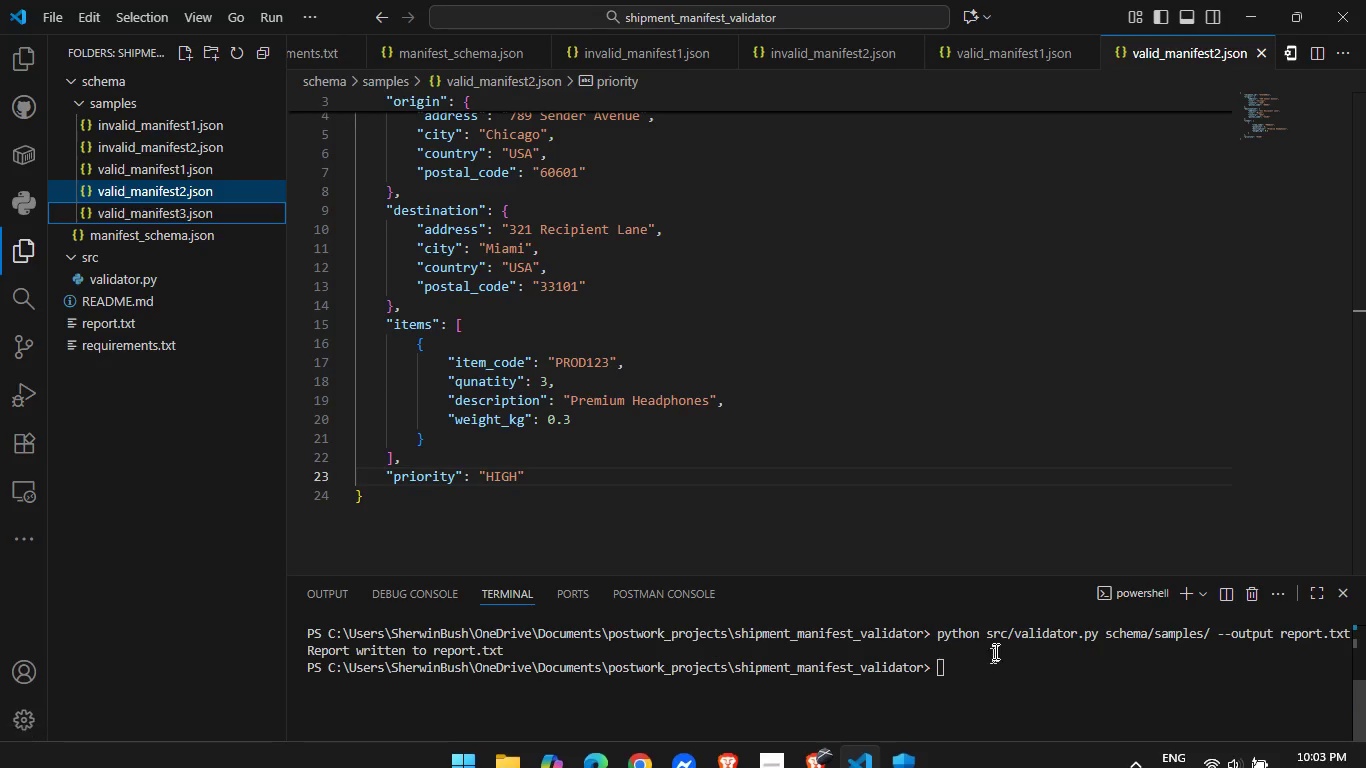 
left_click([991, 668])
 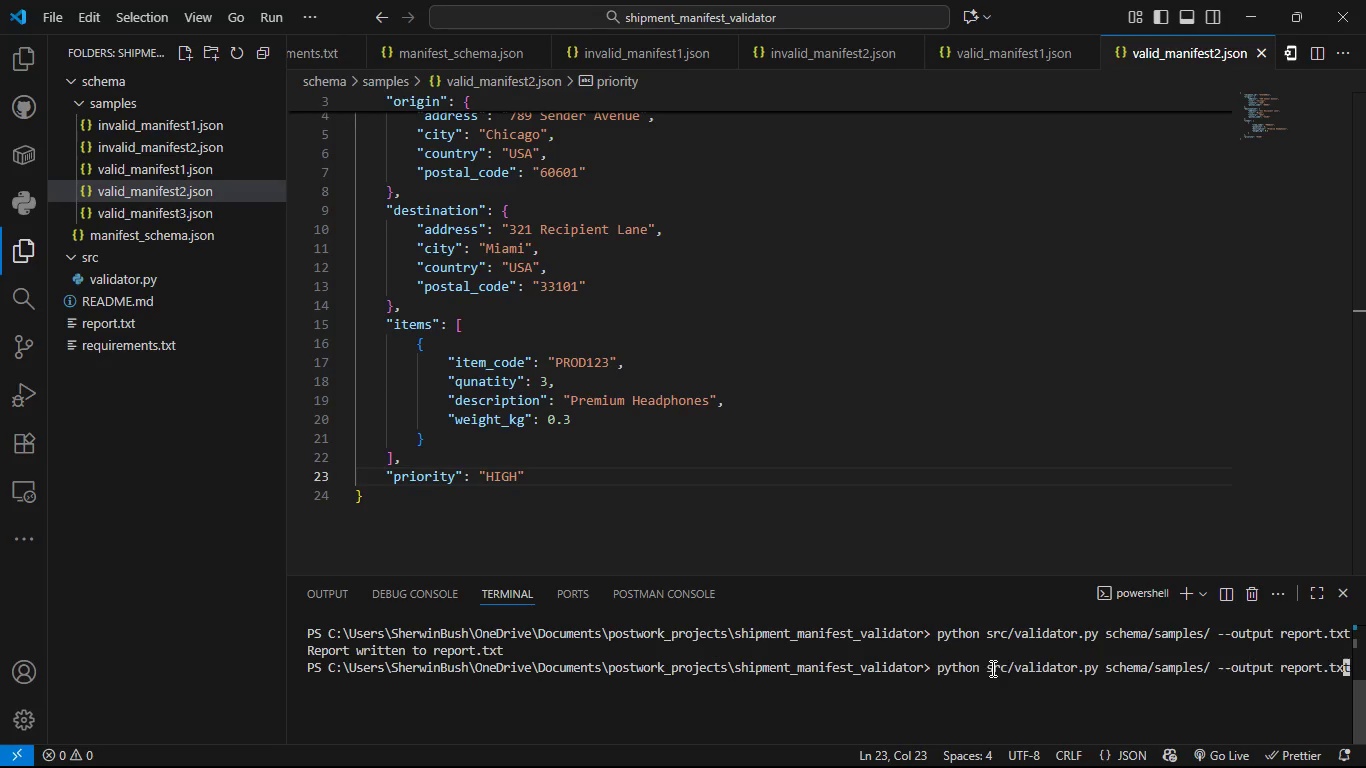 
key(ArrowUp)
 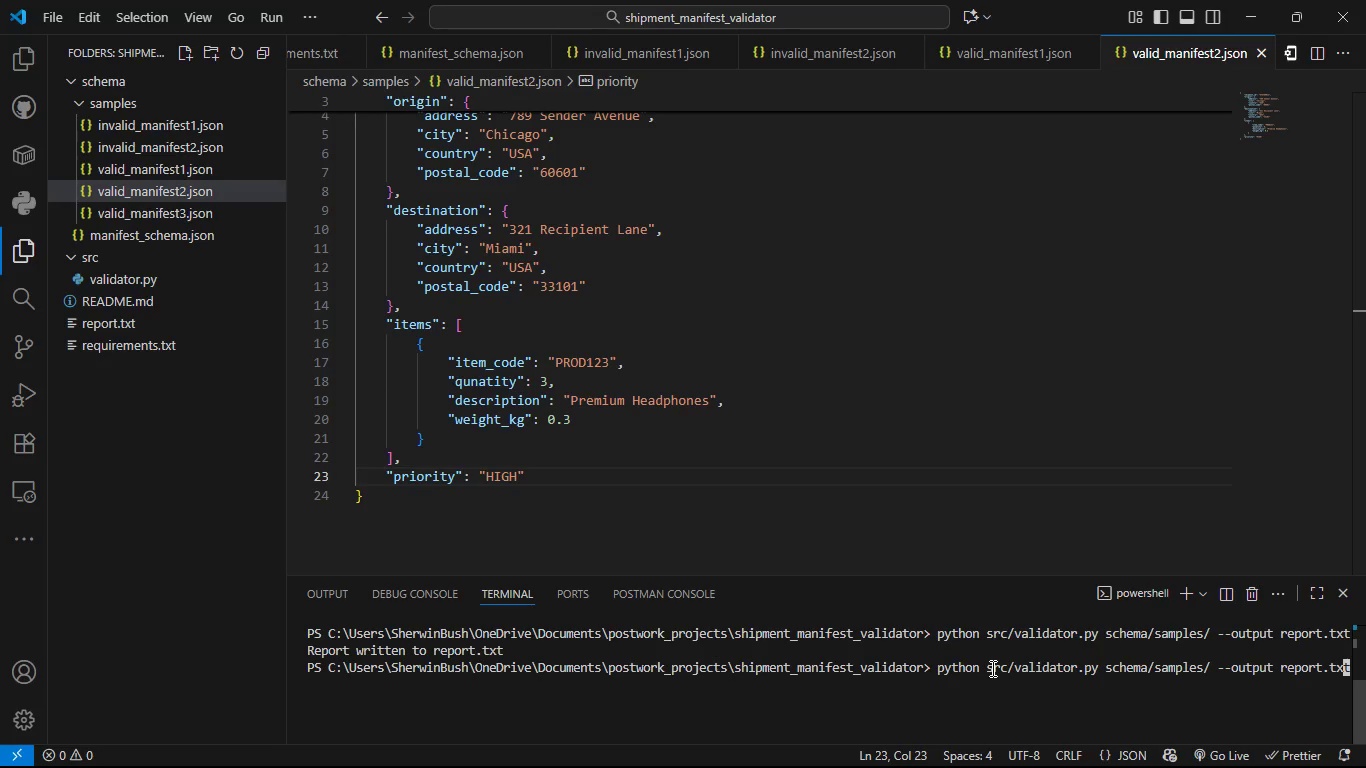 
key(Enter)
 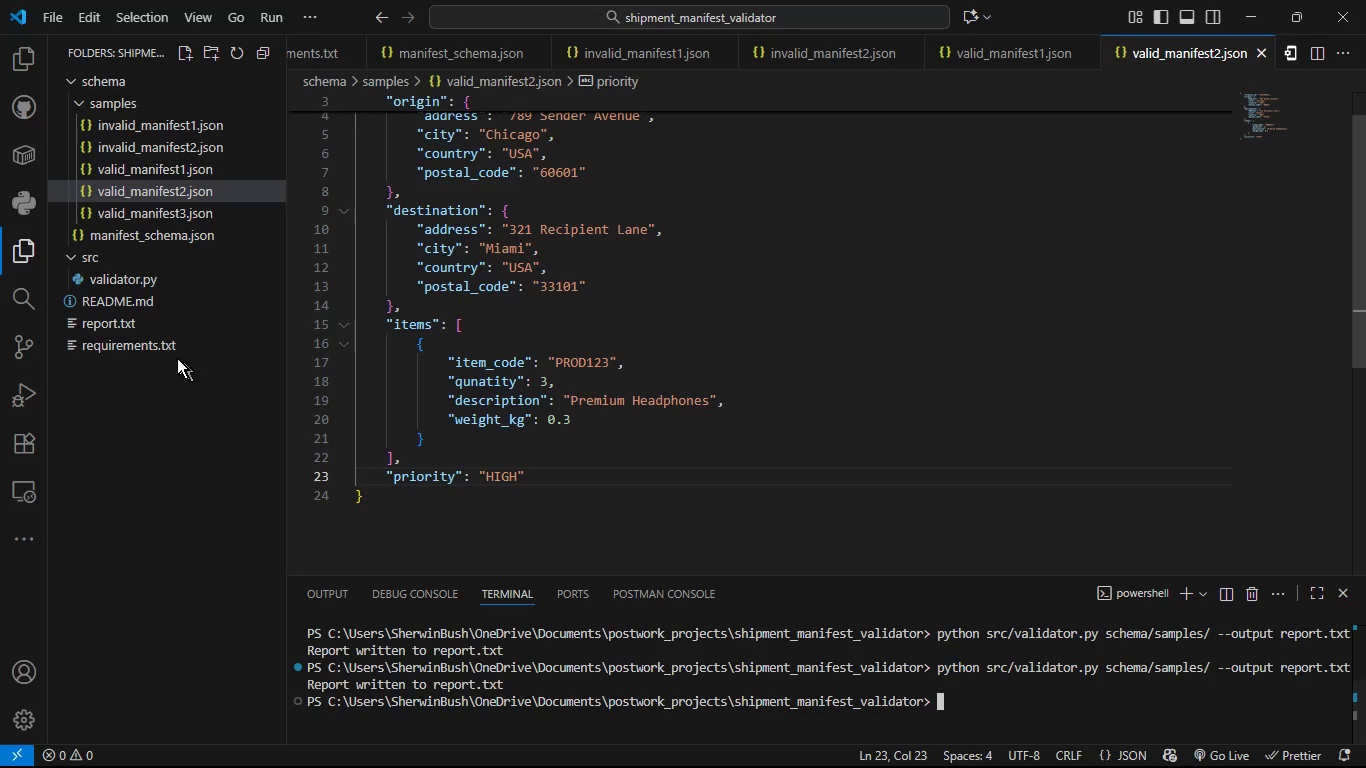 
left_click([134, 318])
 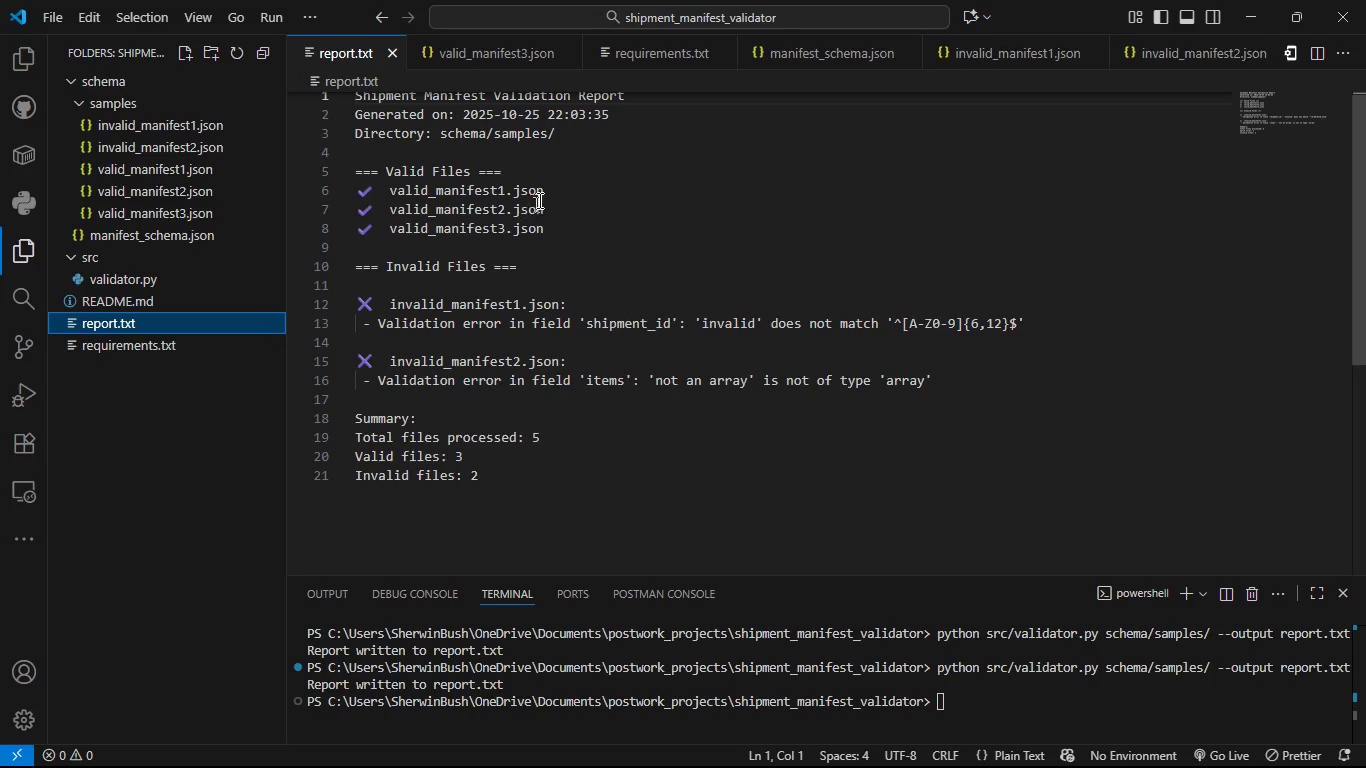 
left_click([552, 191])
 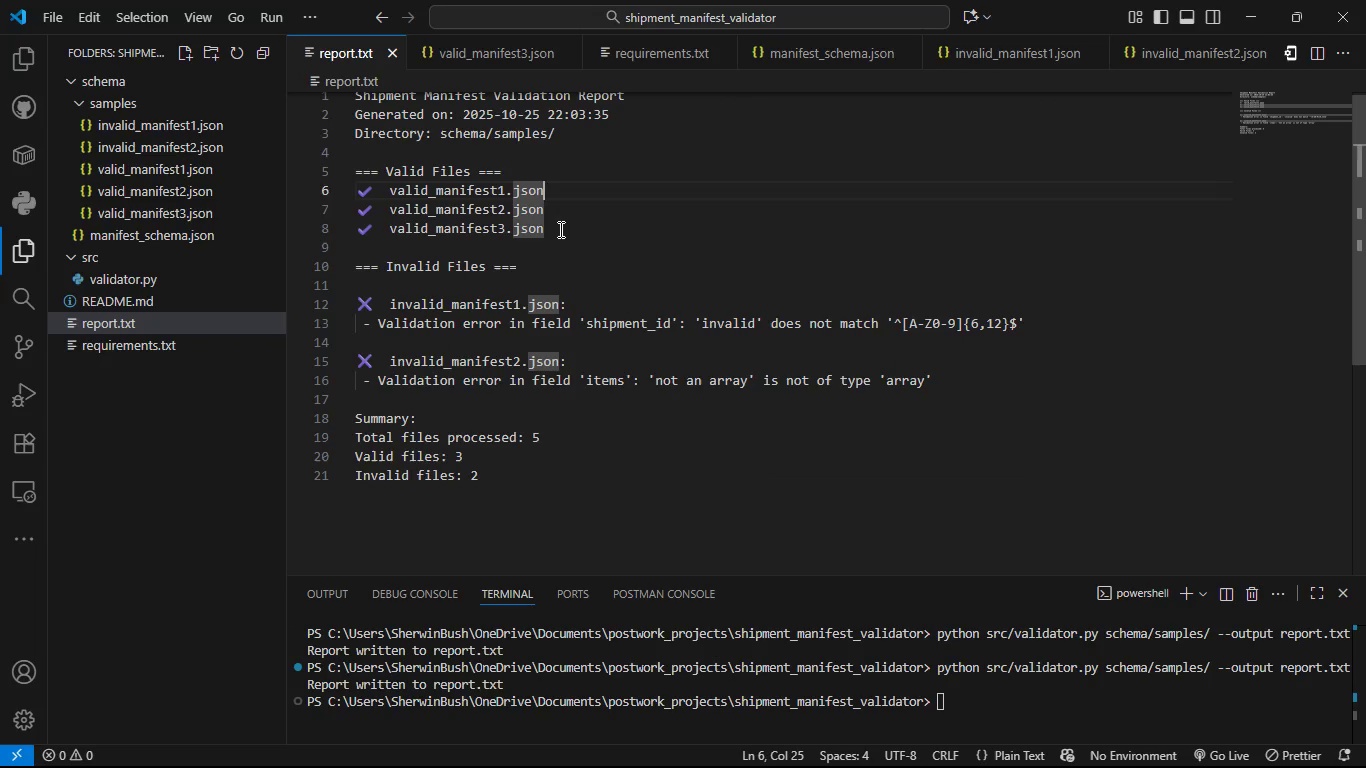 
left_click([559, 229])
 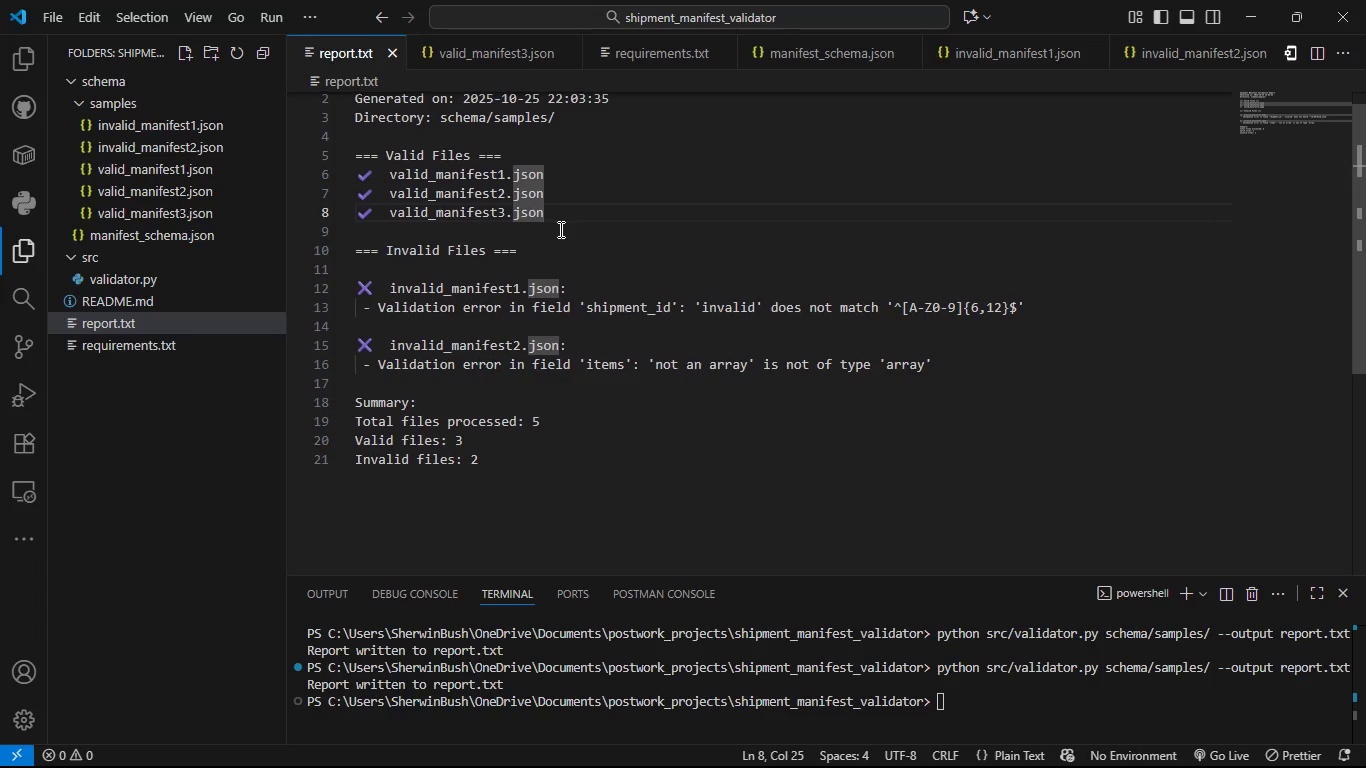 
wait(10.23)
 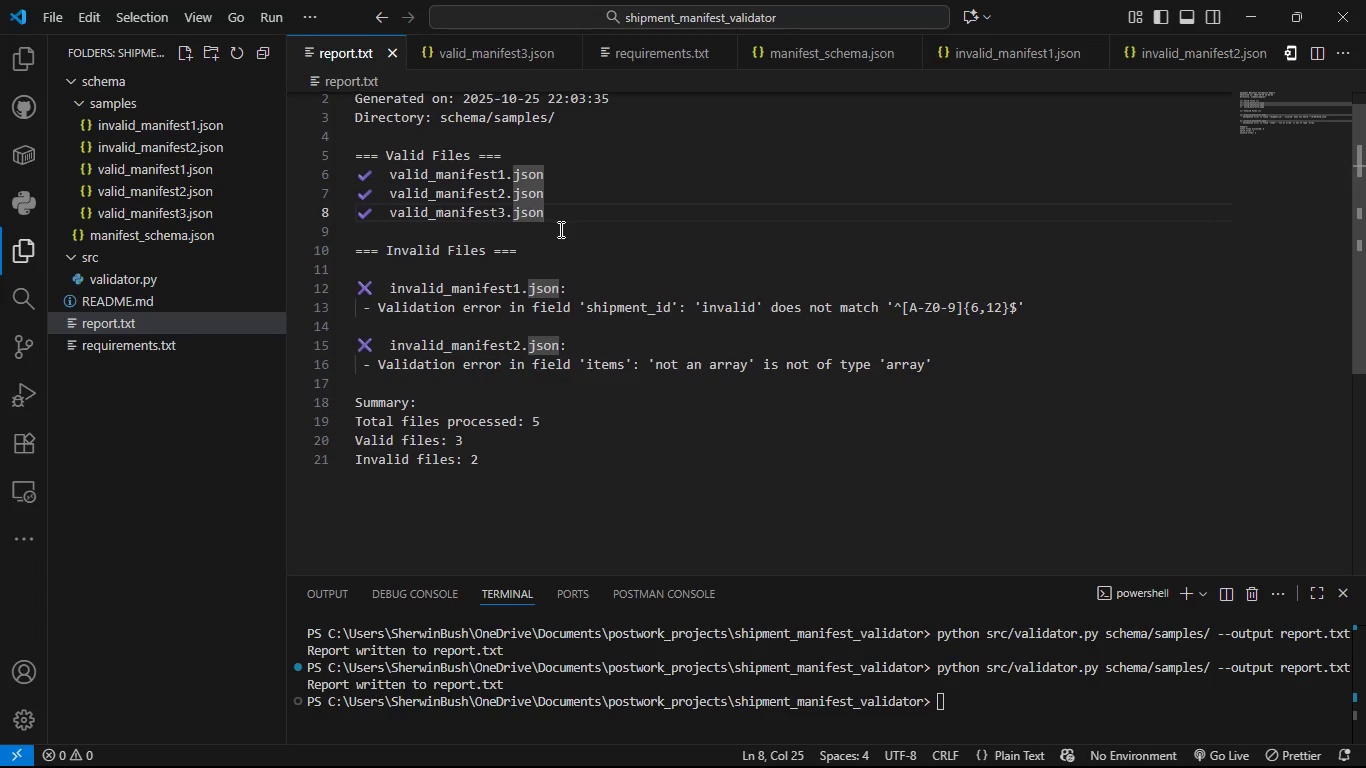 
left_click([175, 210])
 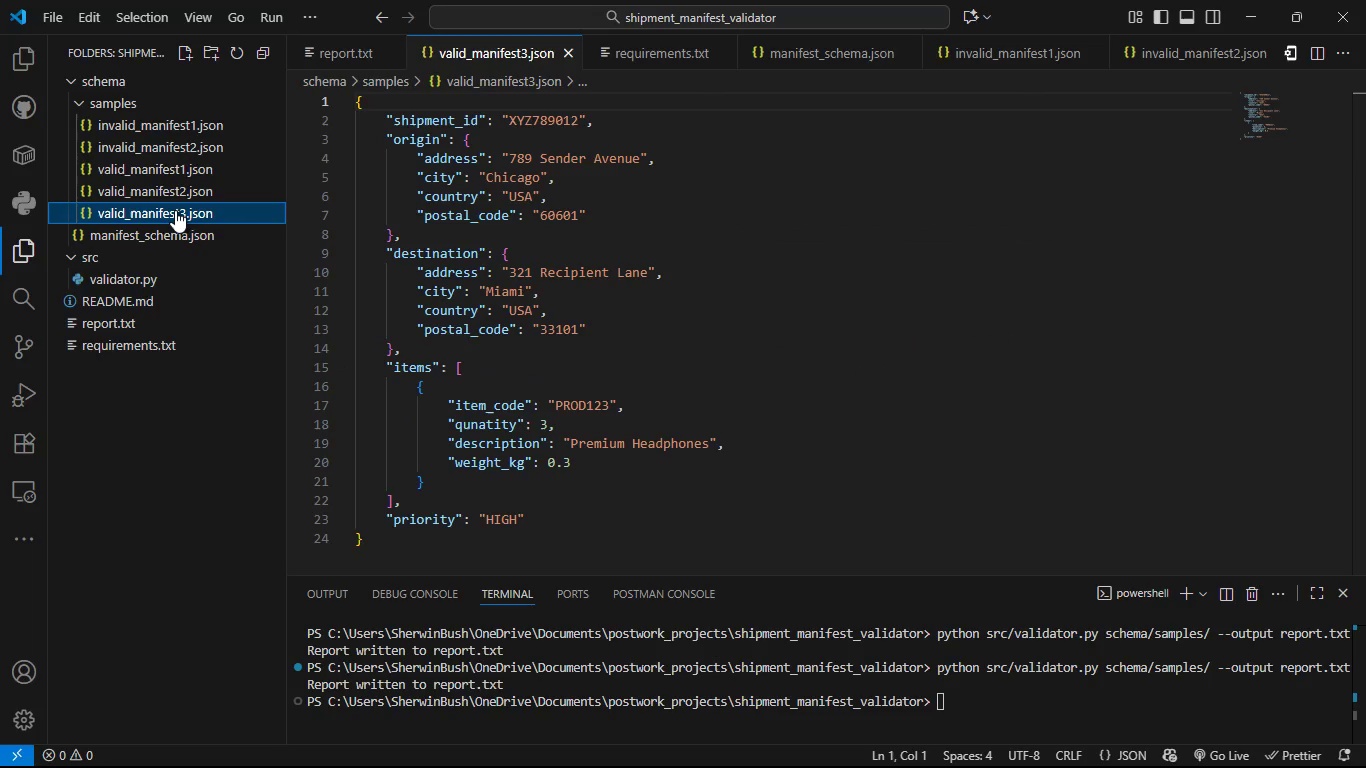 
key(Delete)
 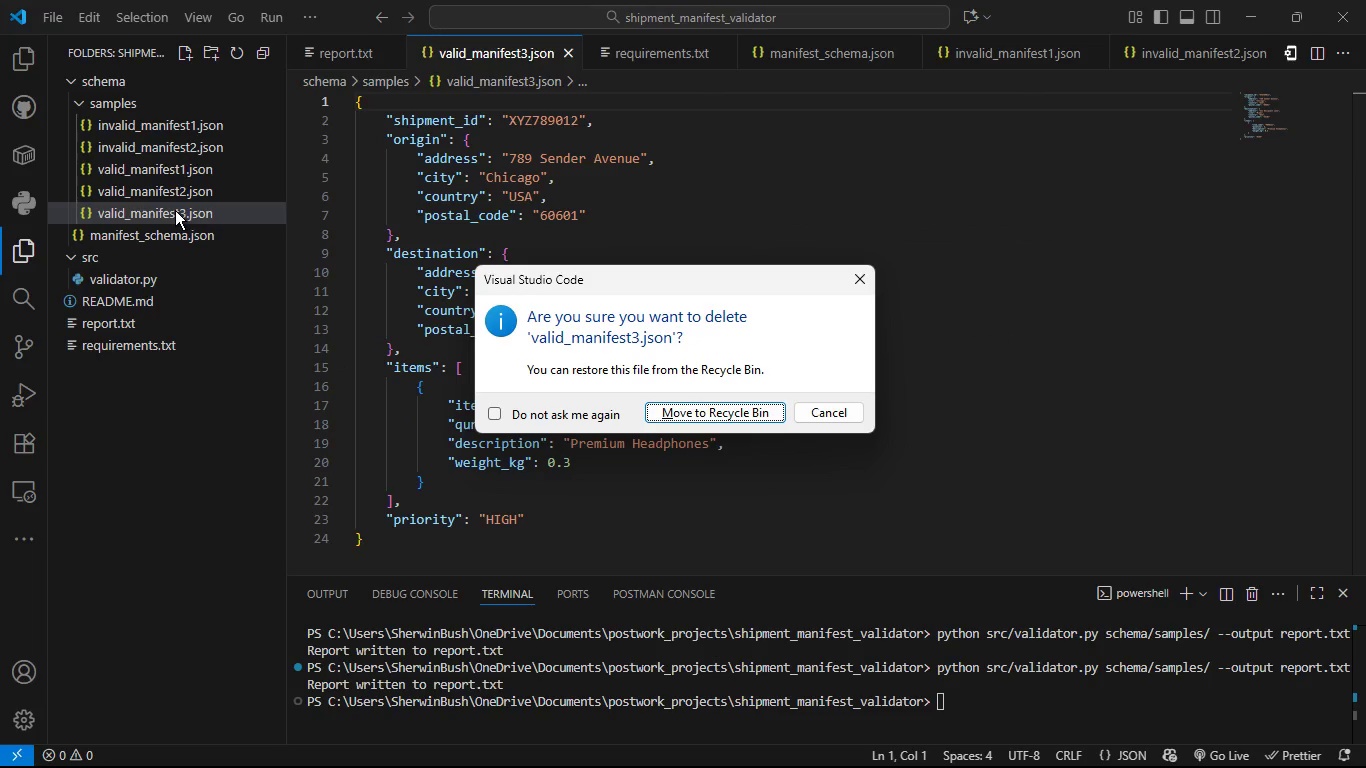 
key(Enter)
 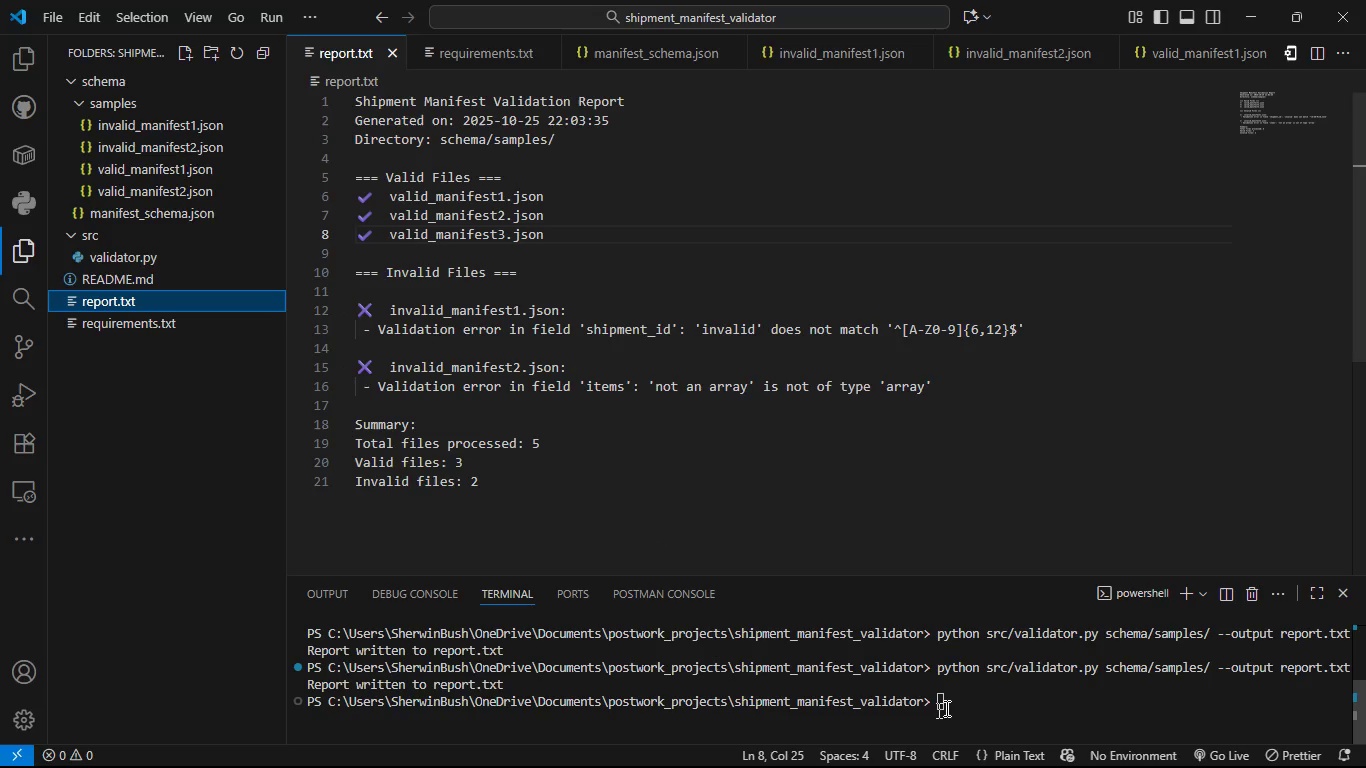 
left_click([962, 702])
 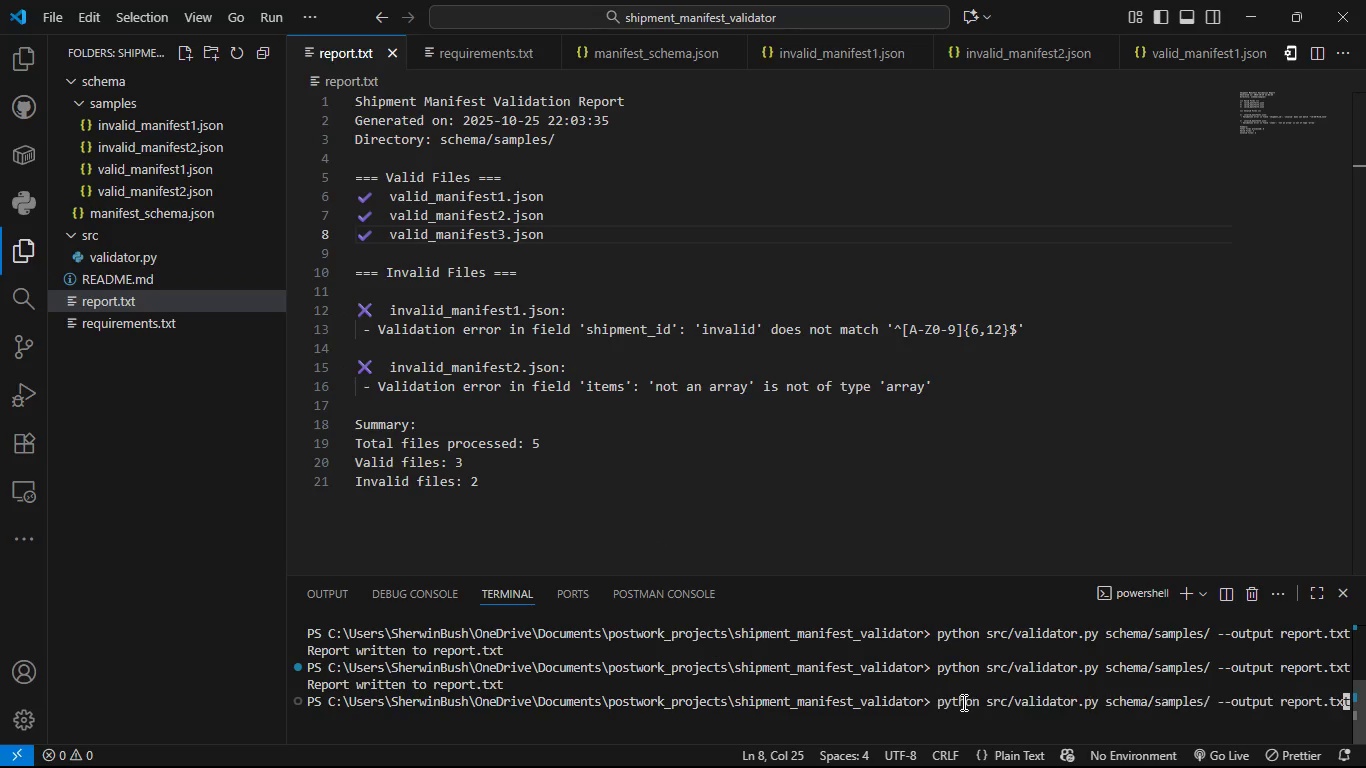 
key(ArrowUp)
 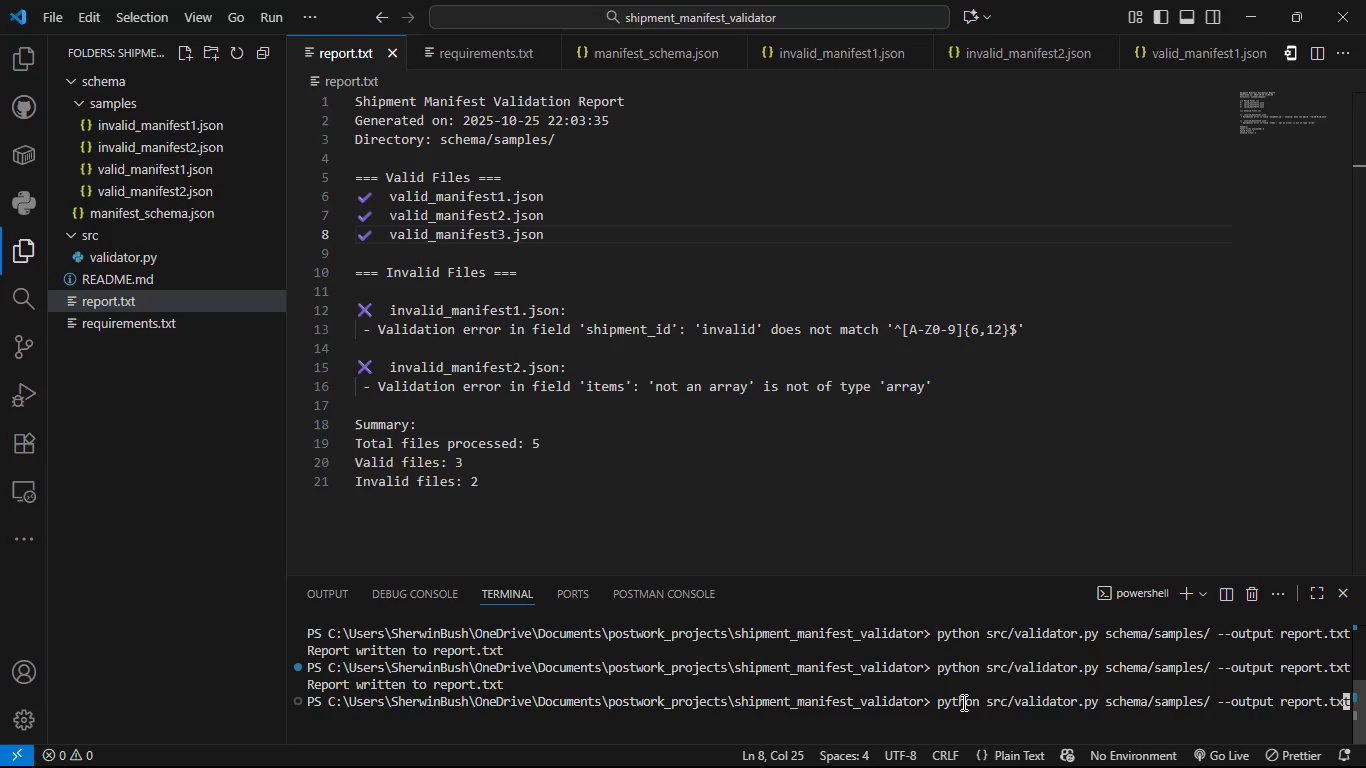 
key(Enter)